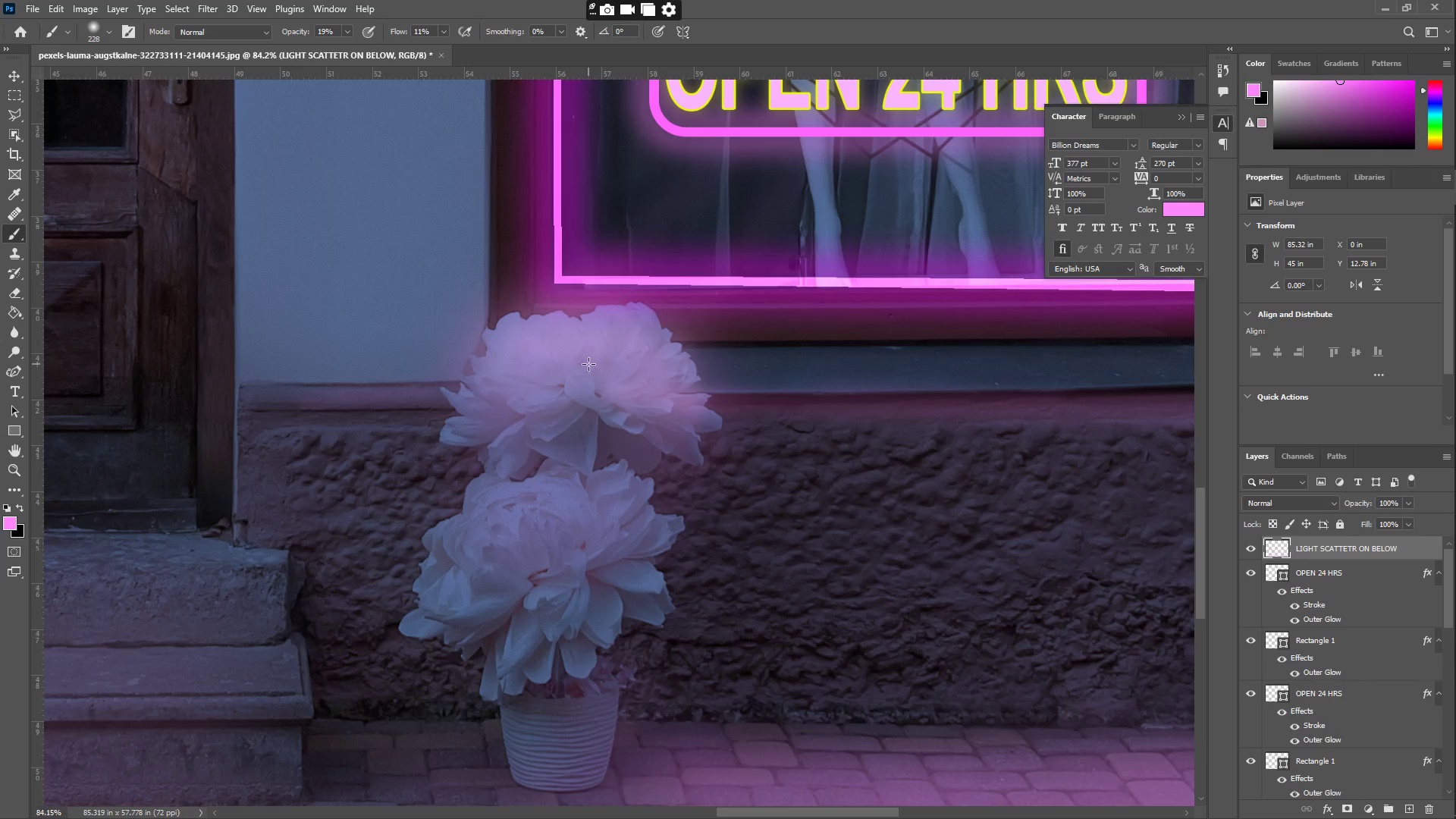 
left_click_drag(start_coordinate=[570, 357], to_coordinate=[645, 386])
 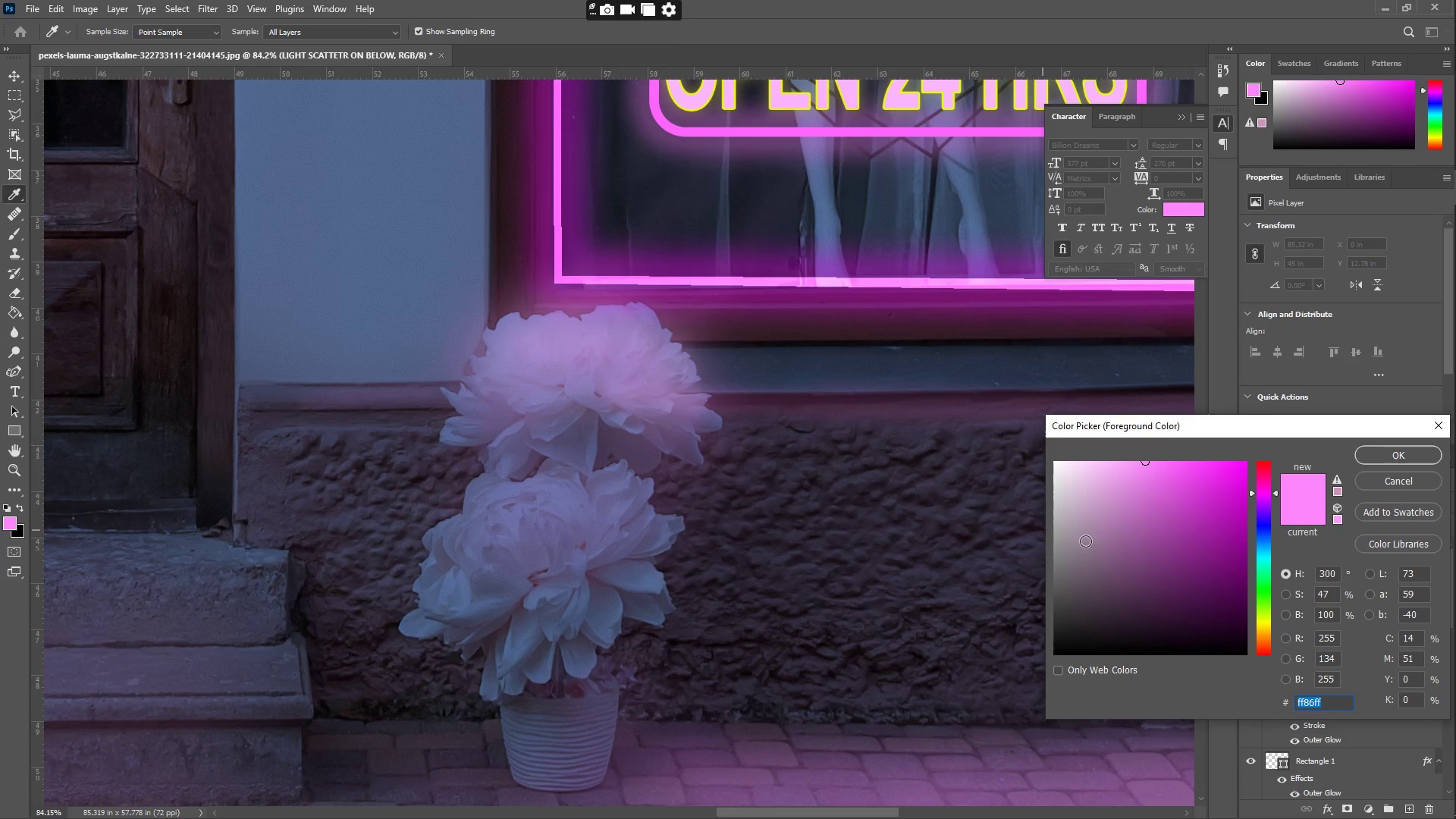 
left_click_drag(start_coordinate=[1198, 468], to_coordinate=[1247, 433])
 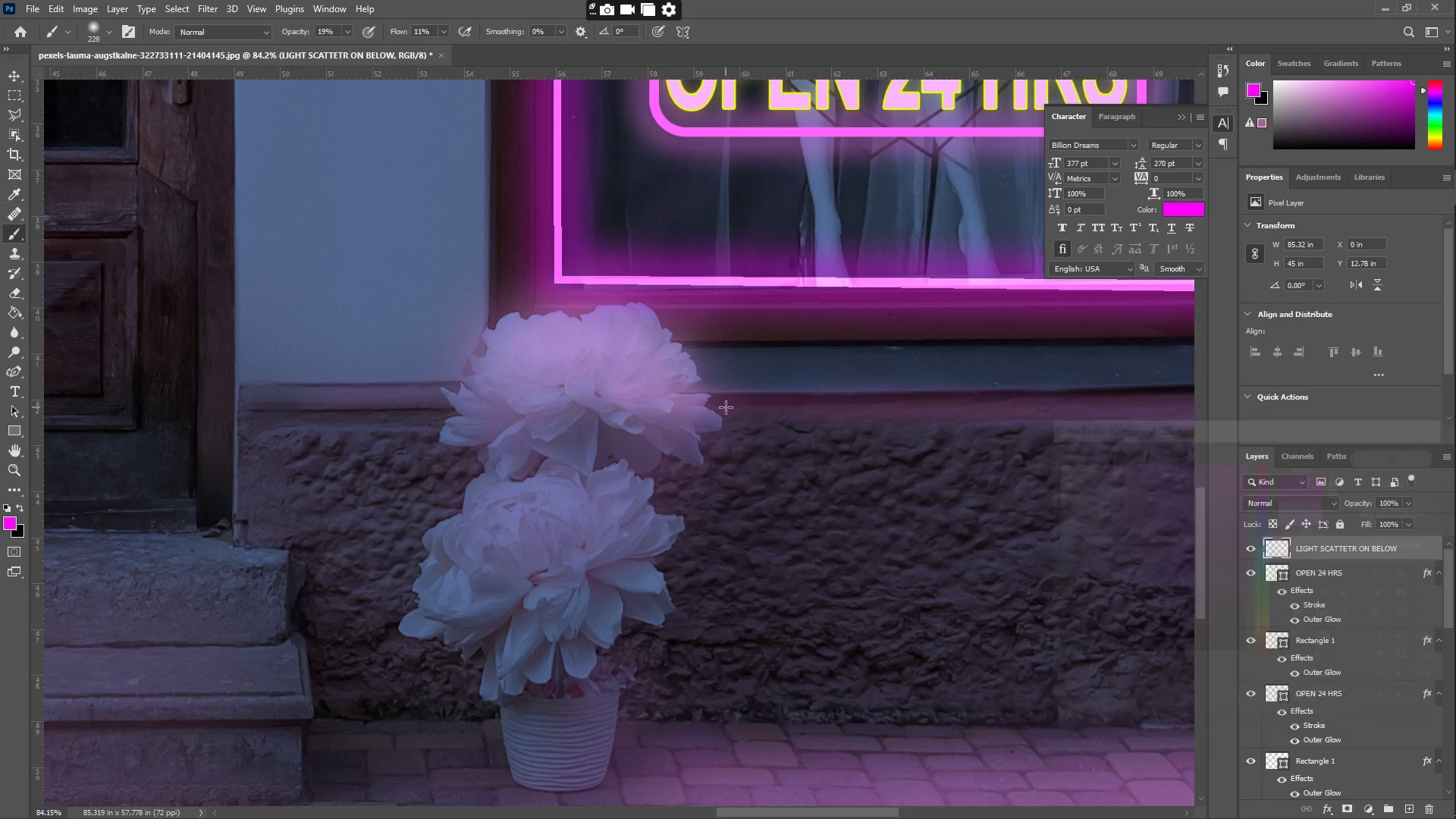 
left_click_drag(start_coordinate=[632, 375], to_coordinate=[601, 358])
 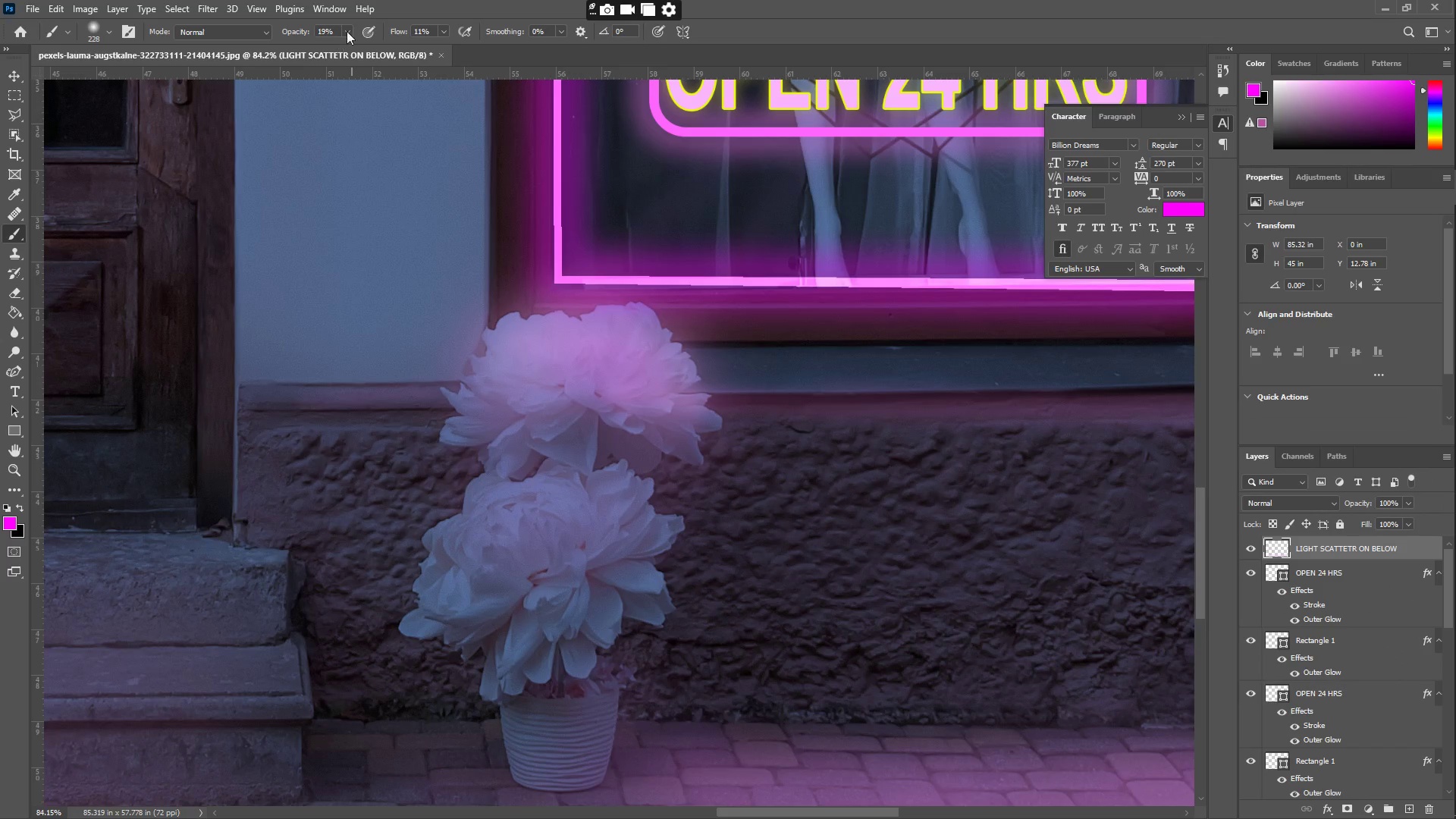 
left_click_drag(start_coordinate=[366, 48], to_coordinate=[384, 55])
 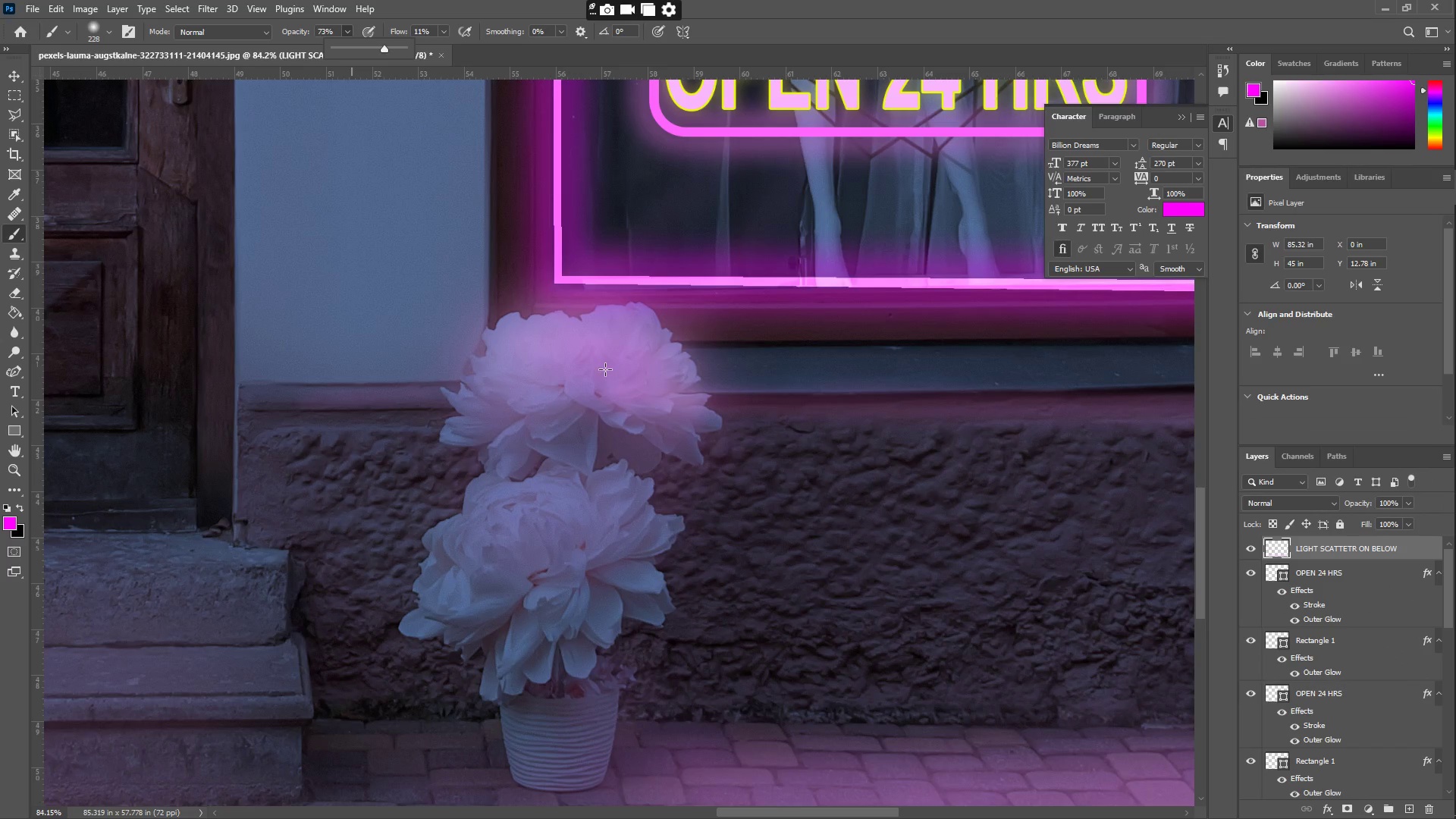 
left_click_drag(start_coordinate=[624, 372], to_coordinate=[654, 437])
 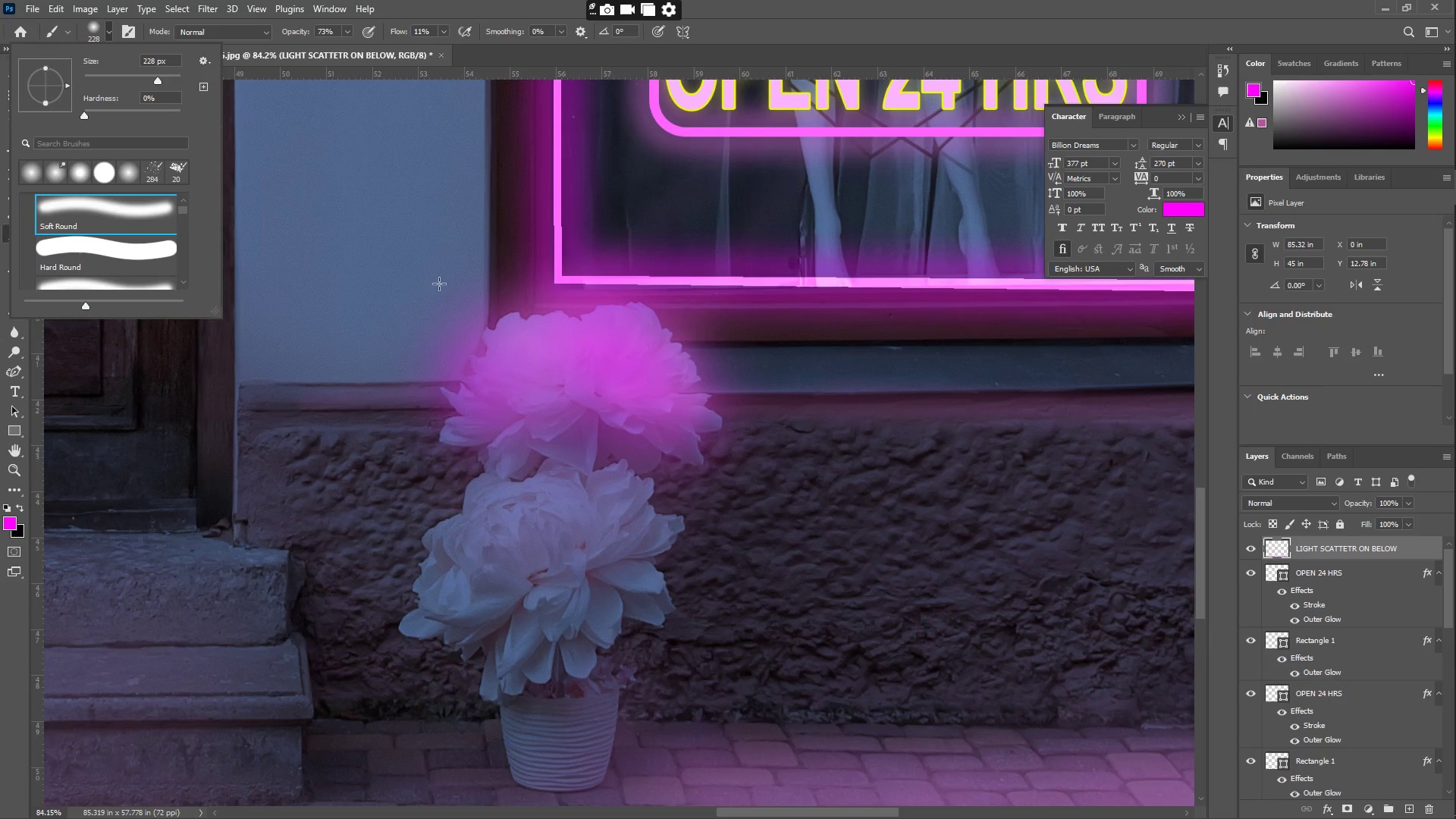 
left_click_drag(start_coordinate=[544, 539], to_coordinate=[602, 493])
 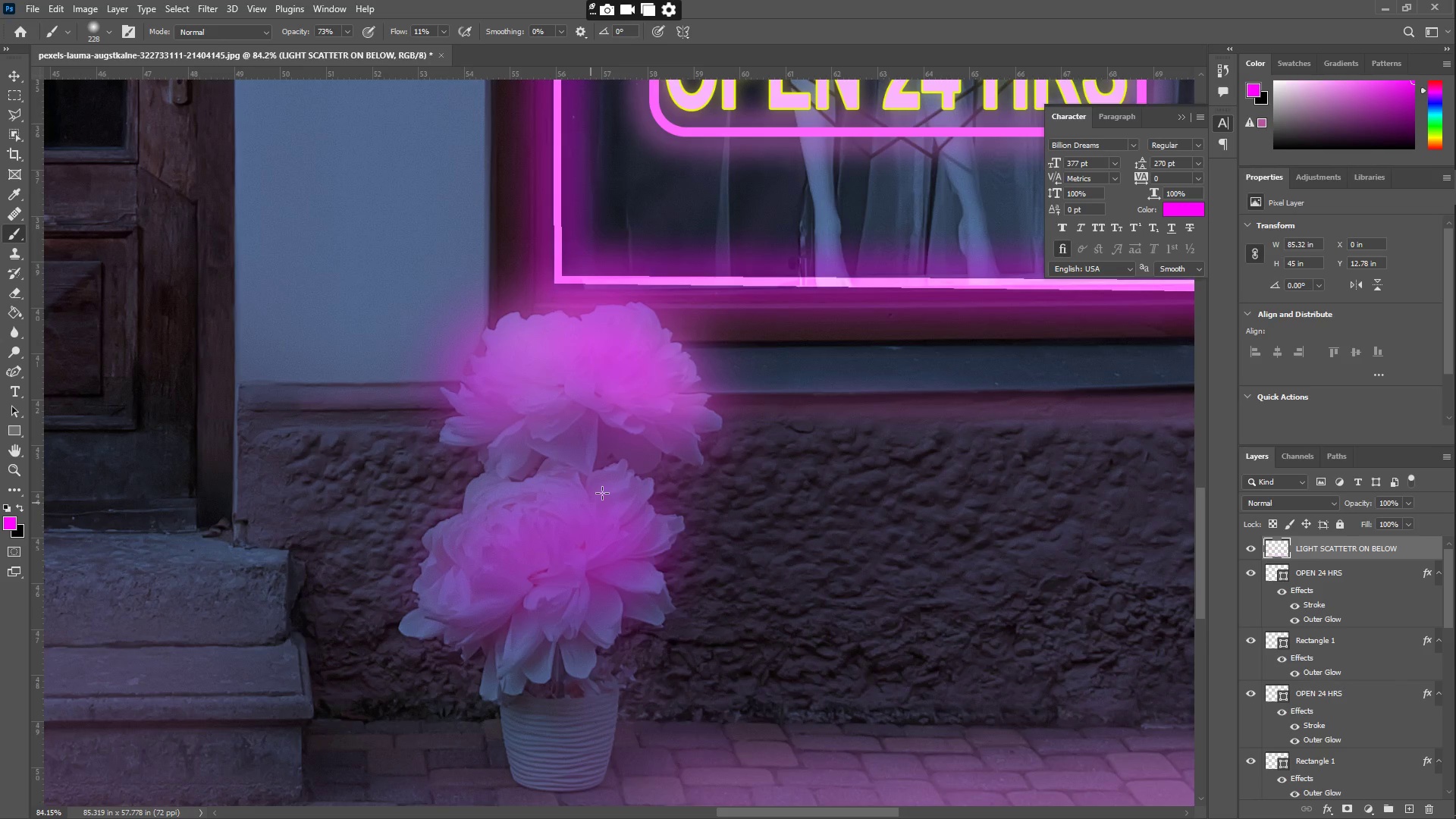 
key(Control+Z)
 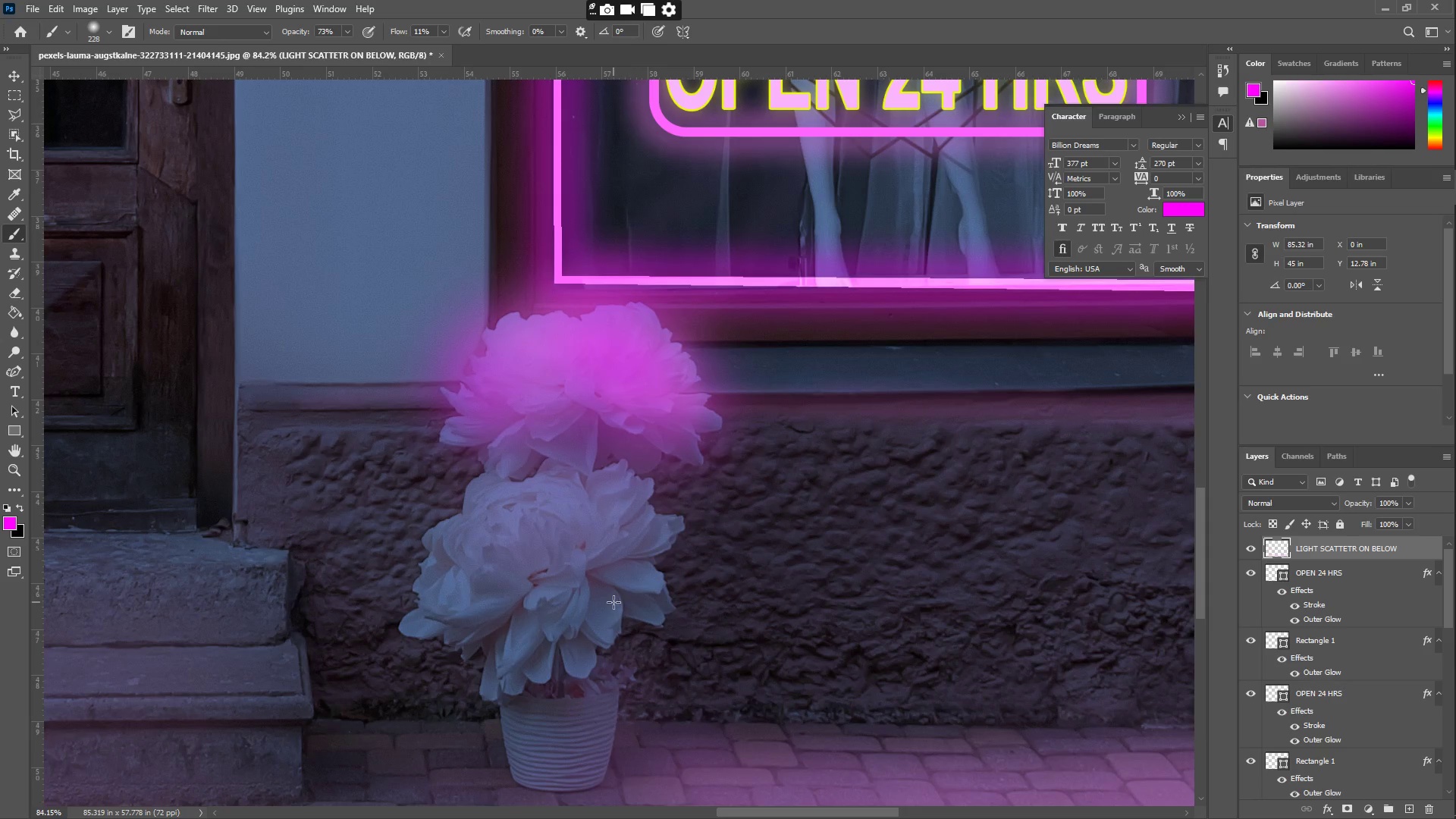 
left_click_drag(start_coordinate=[626, 585], to_coordinate=[601, 444])
 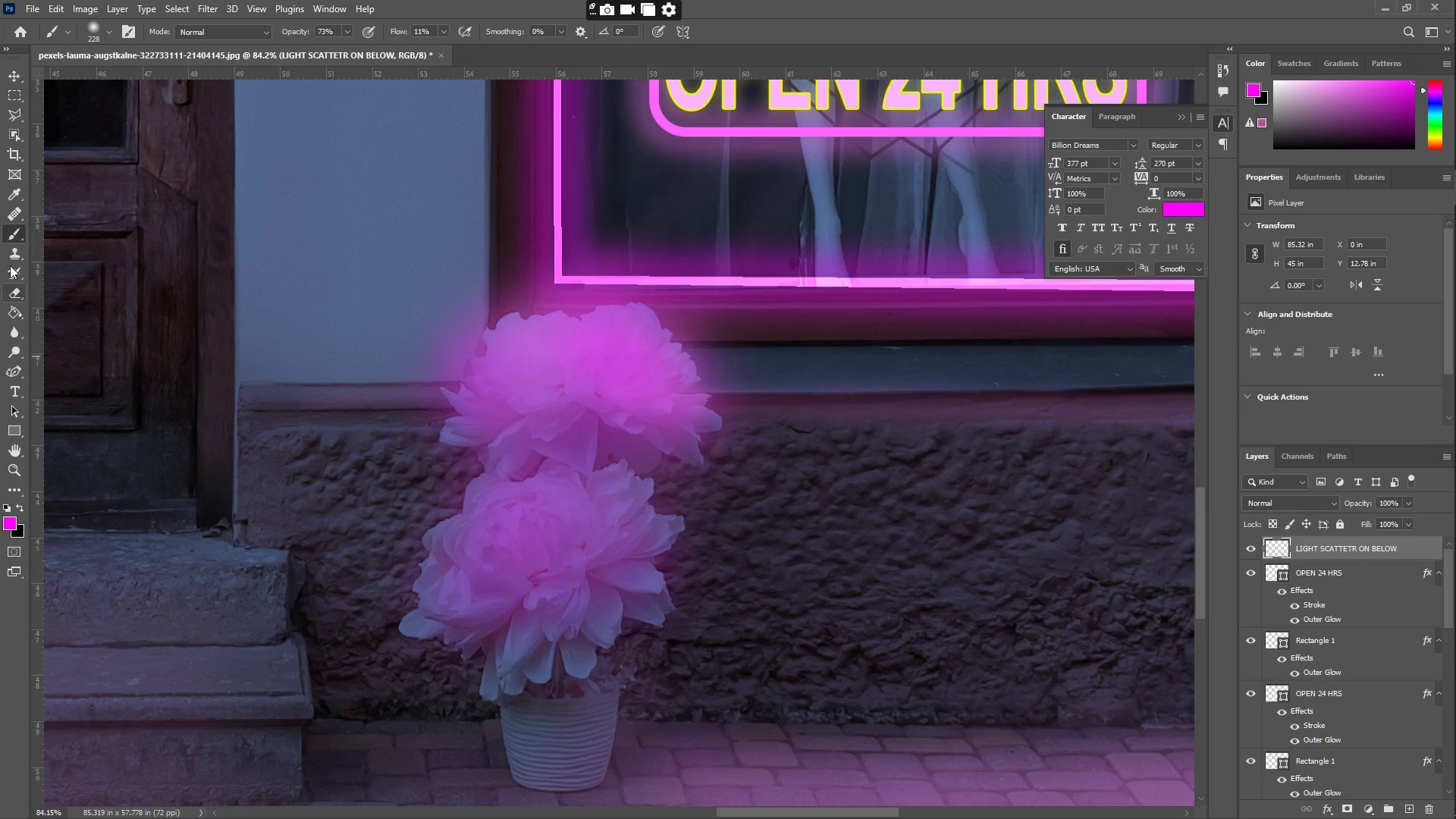 
left_click_drag(start_coordinate=[17, 232], to_coordinate=[24, 230])
 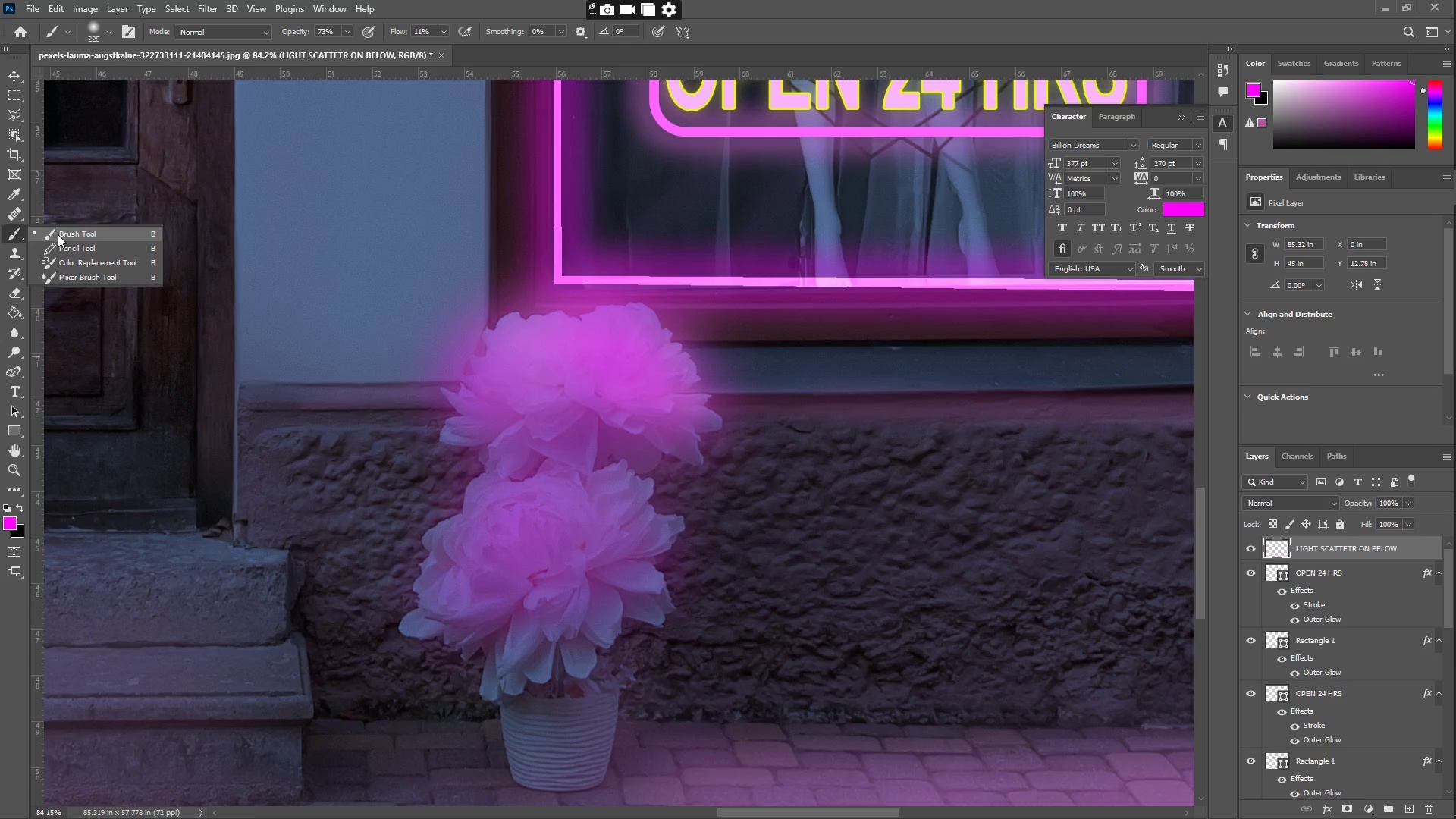 
left_click_drag(start_coordinate=[58, 234], to_coordinate=[53, 234])
 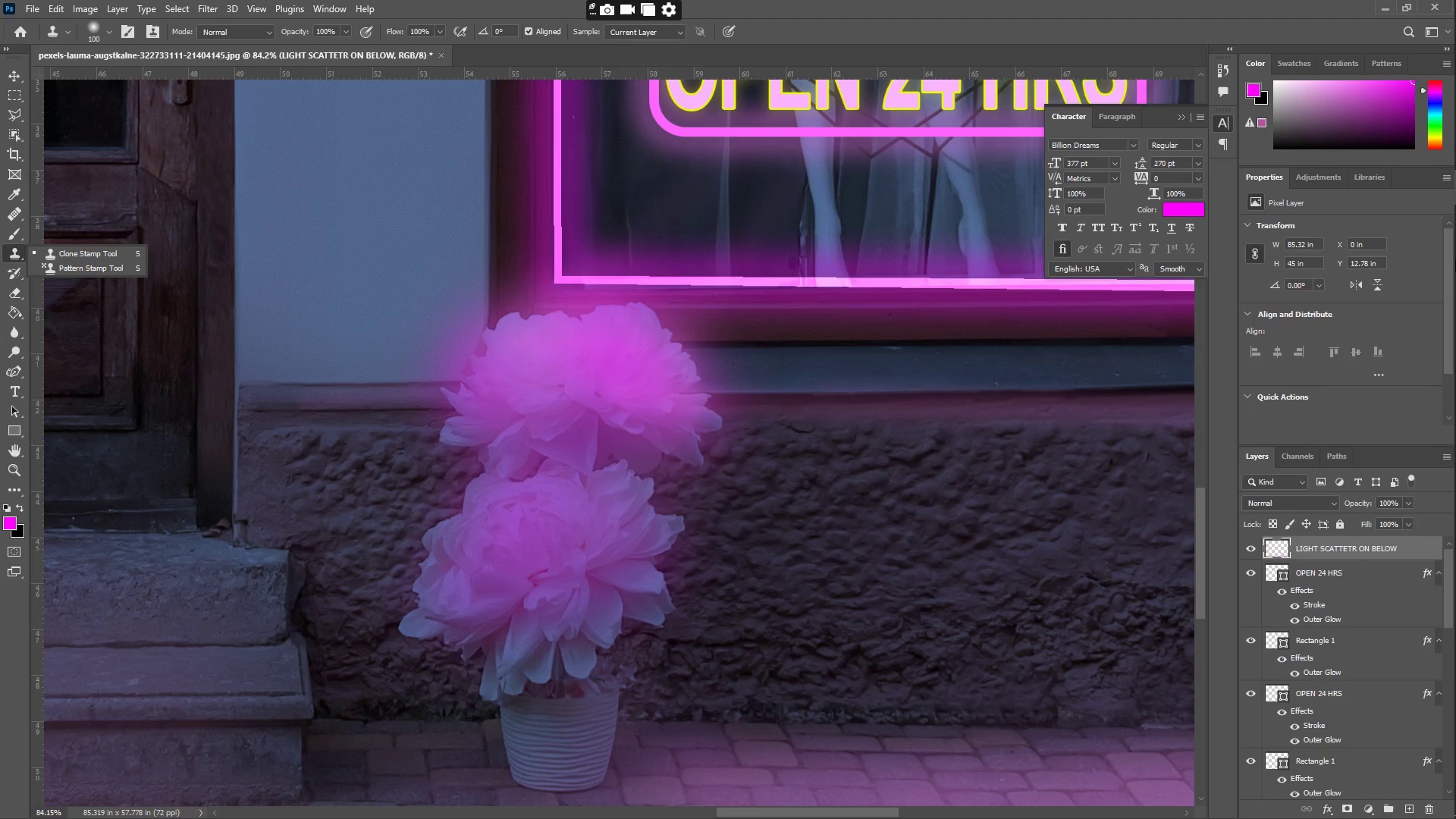 
left_click([1439, 370])